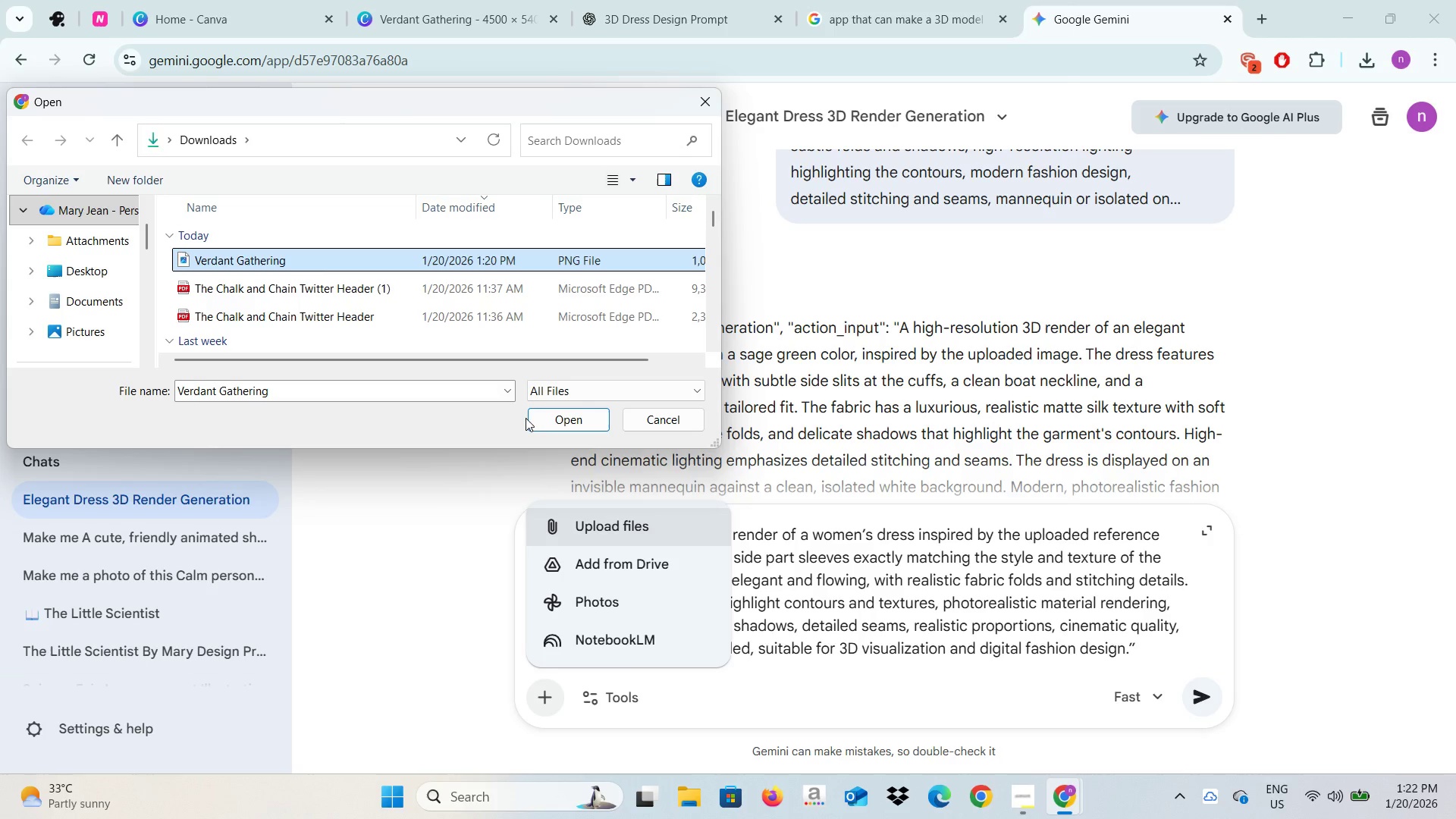 
left_click([529, 419])
 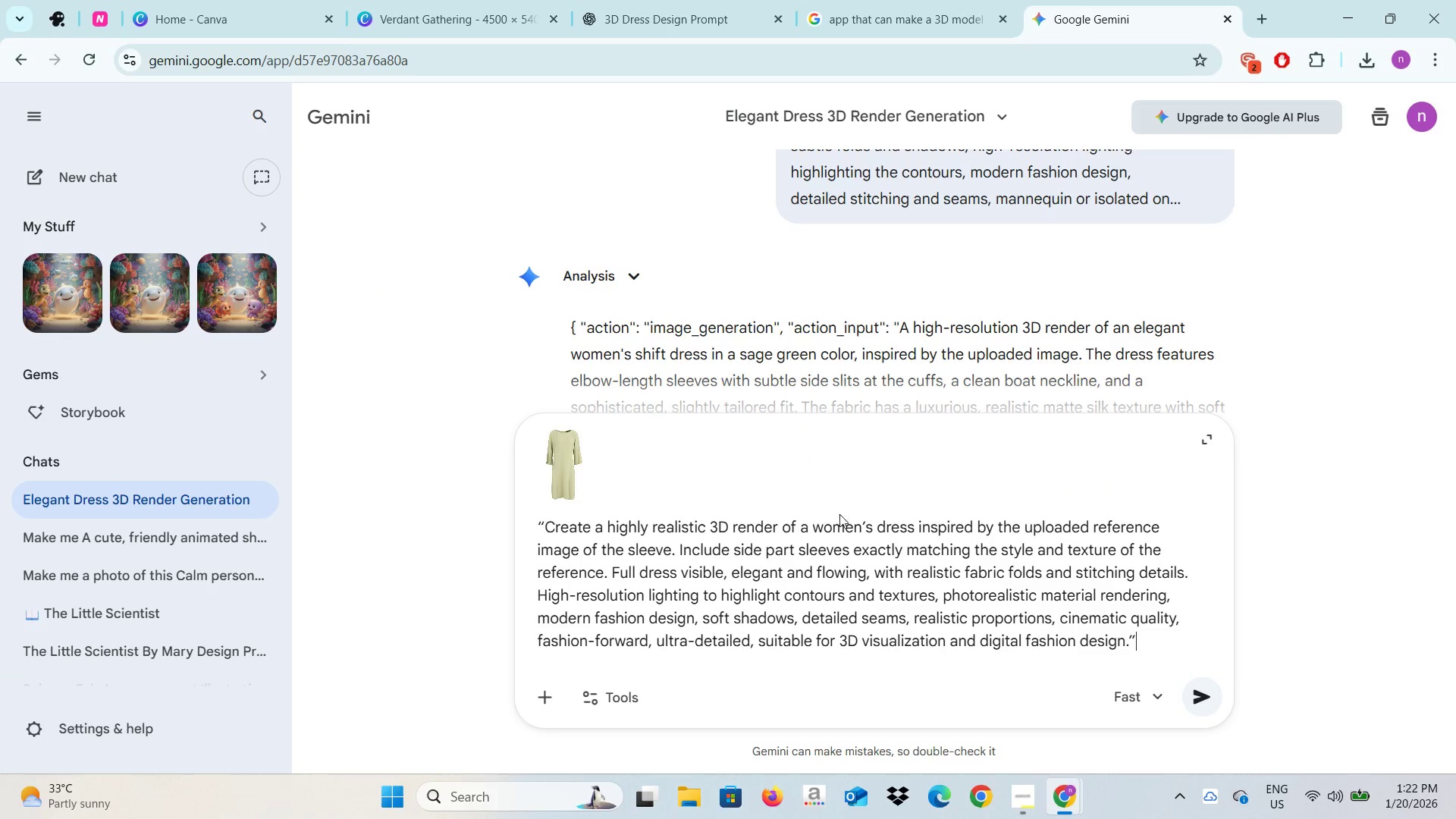 
wait(6.27)
 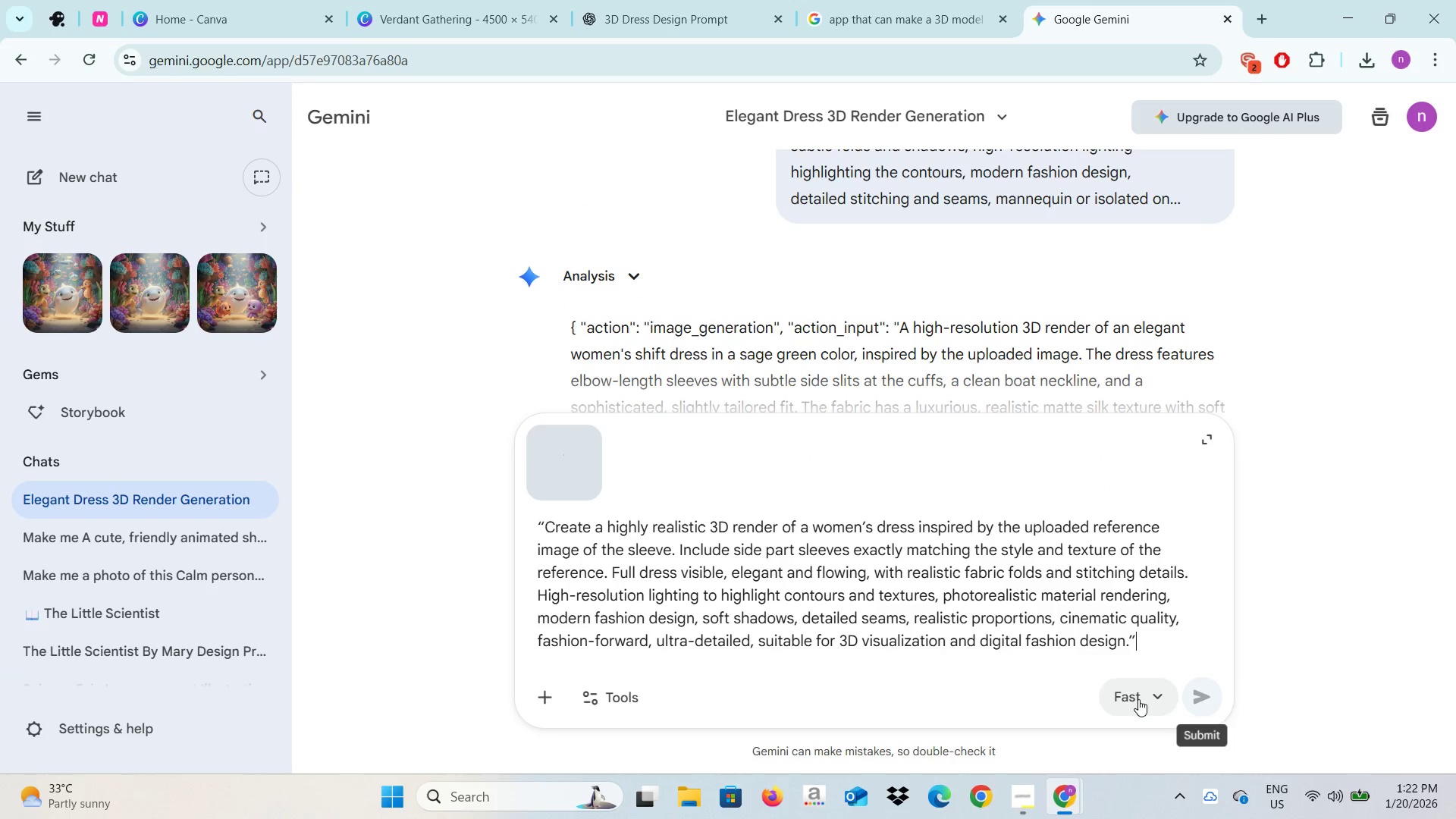 
left_click([1198, 701])
 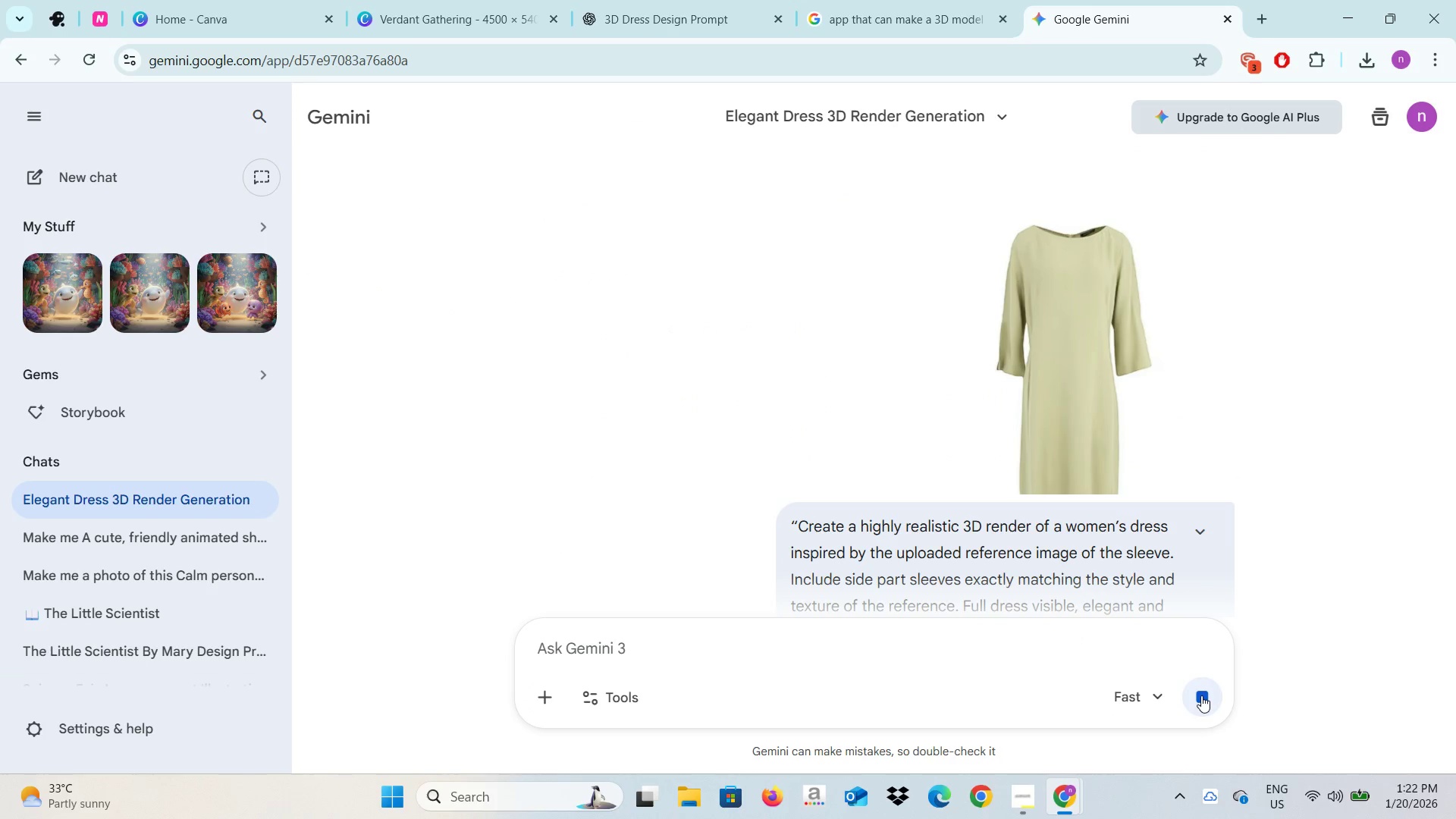 
scroll: coordinate [1081, 473], scroll_direction: down, amount: 4.0
 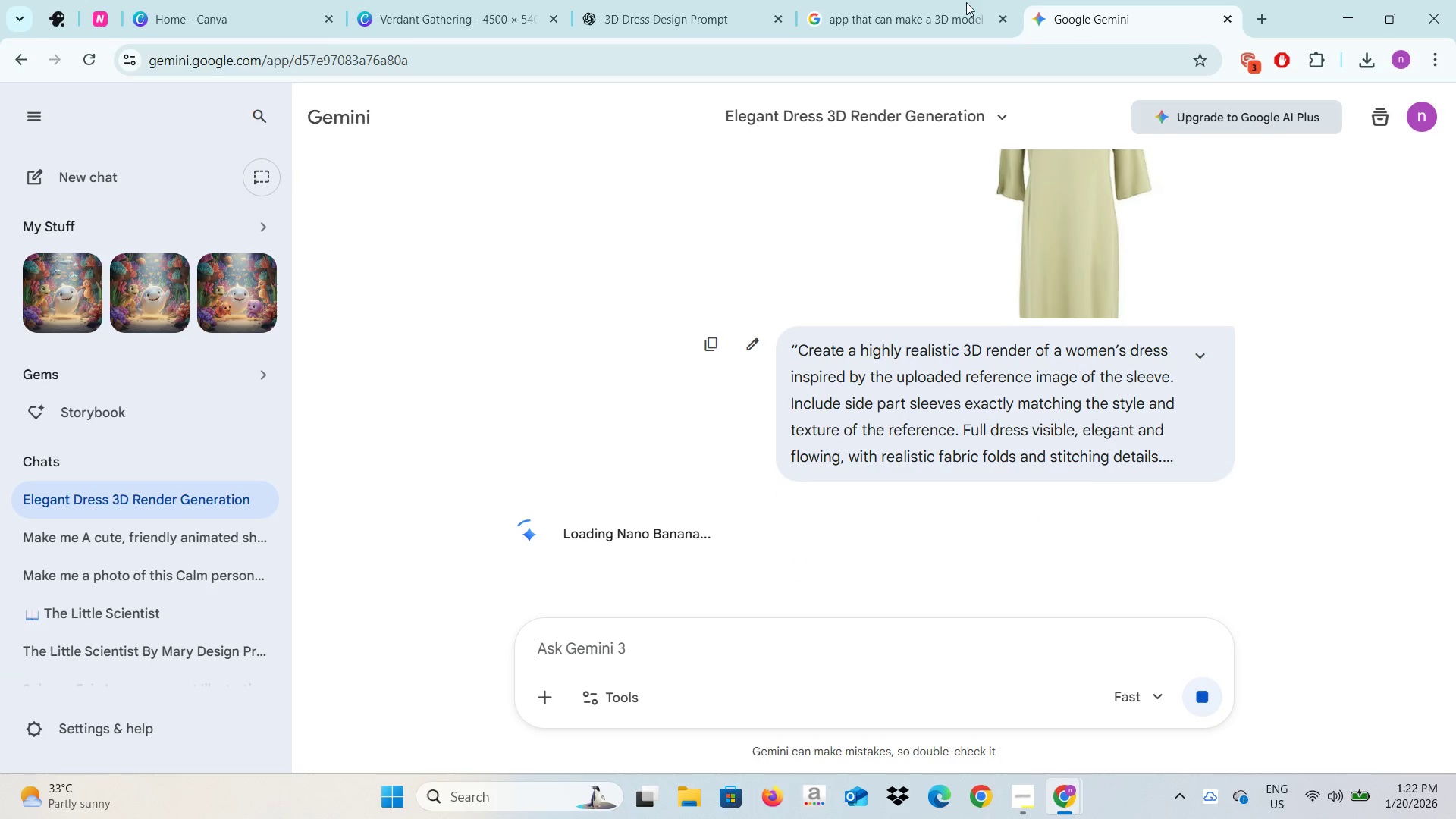 
key(Alt+Tab)